 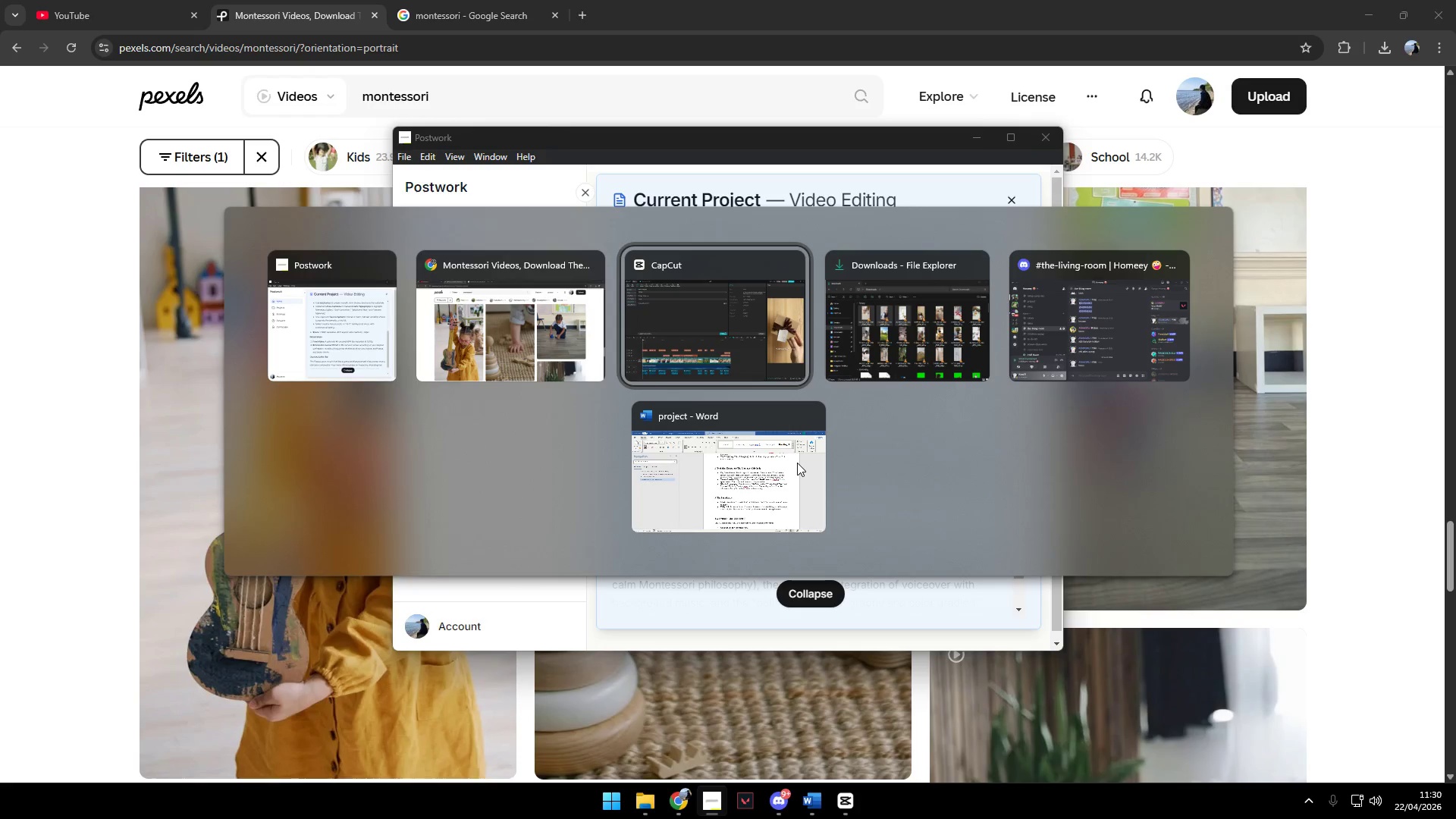 
key(Alt+Tab)
 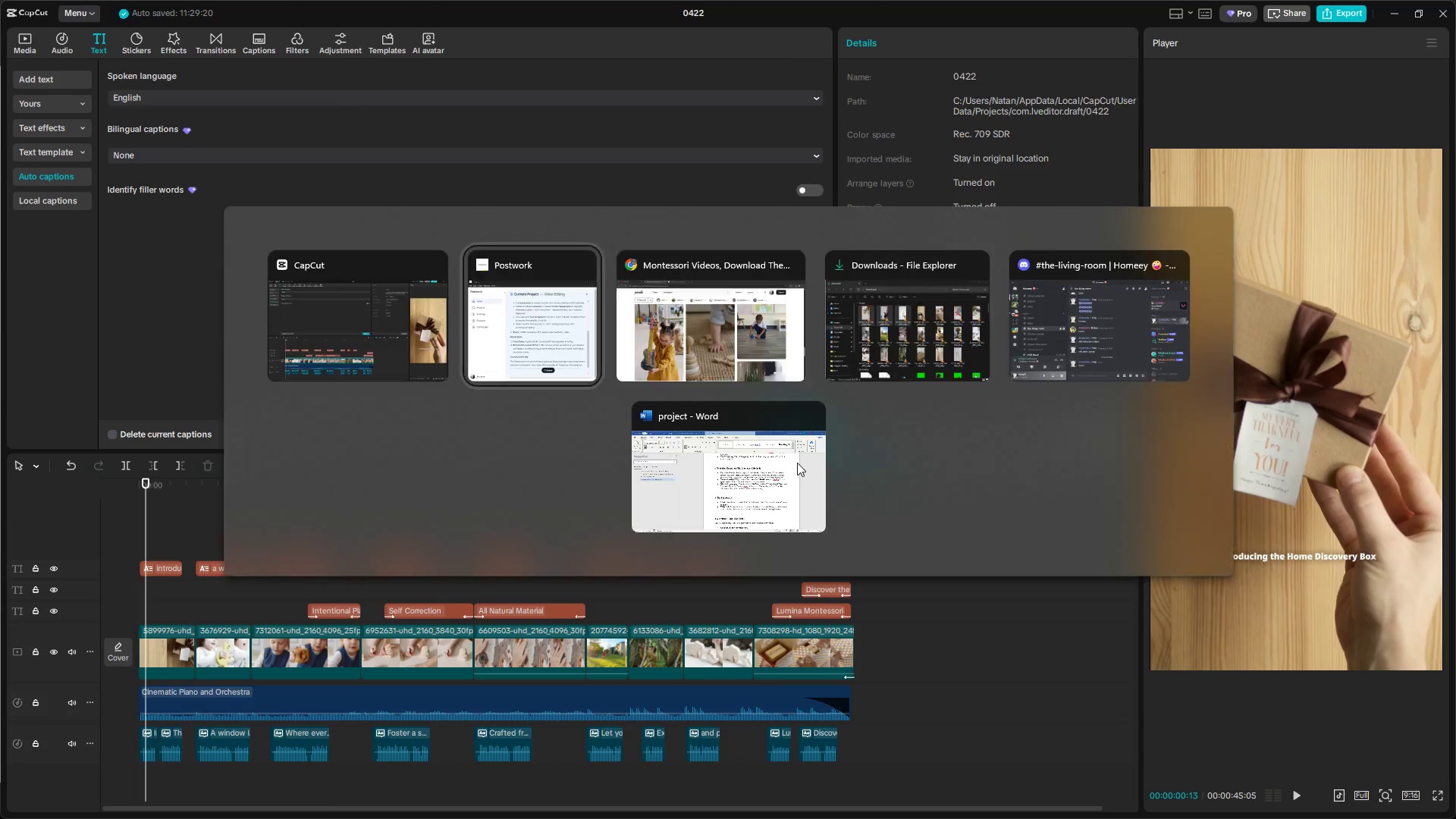 
key(Alt+Tab)
 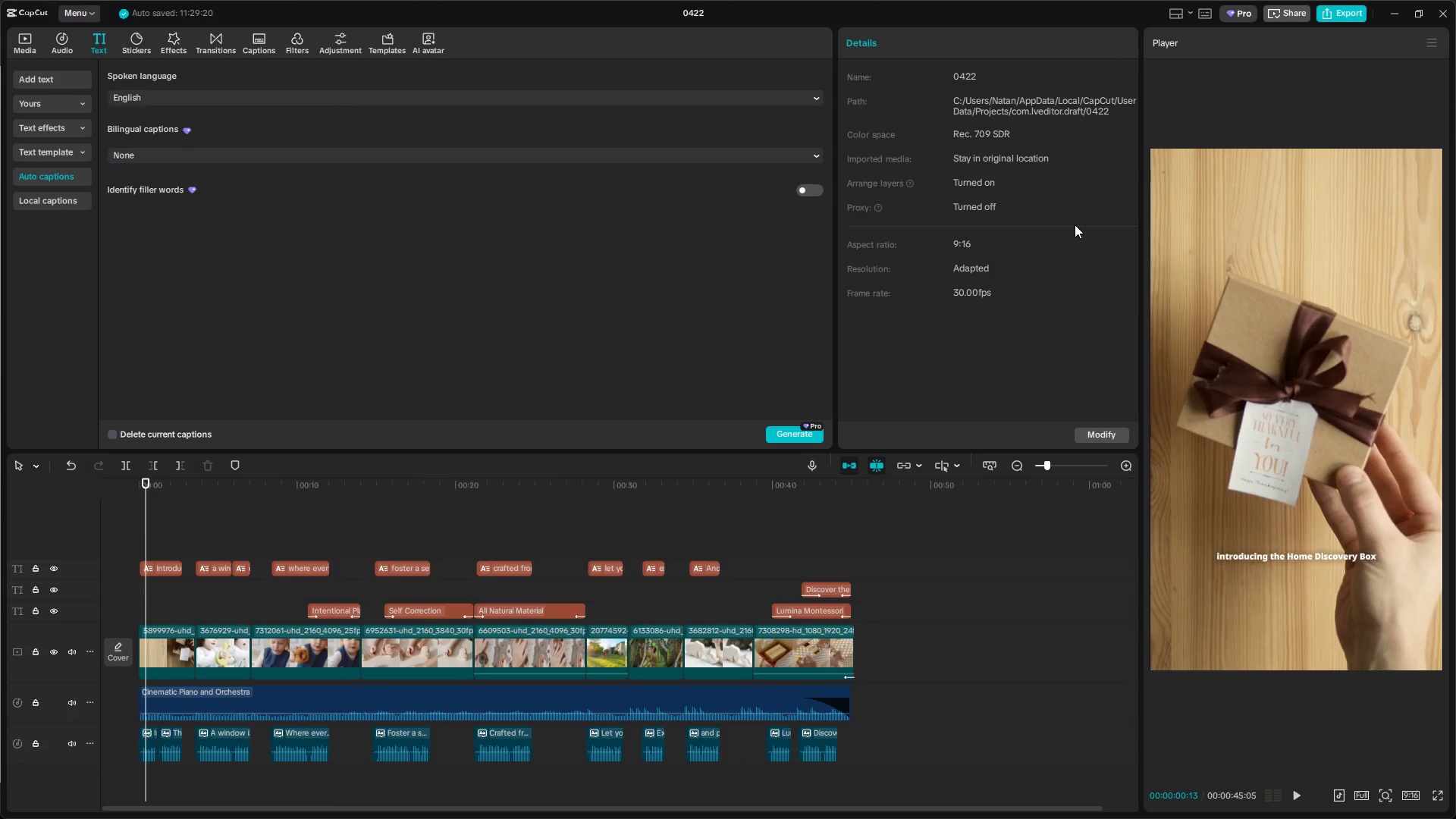 
left_click([1337, 11])
 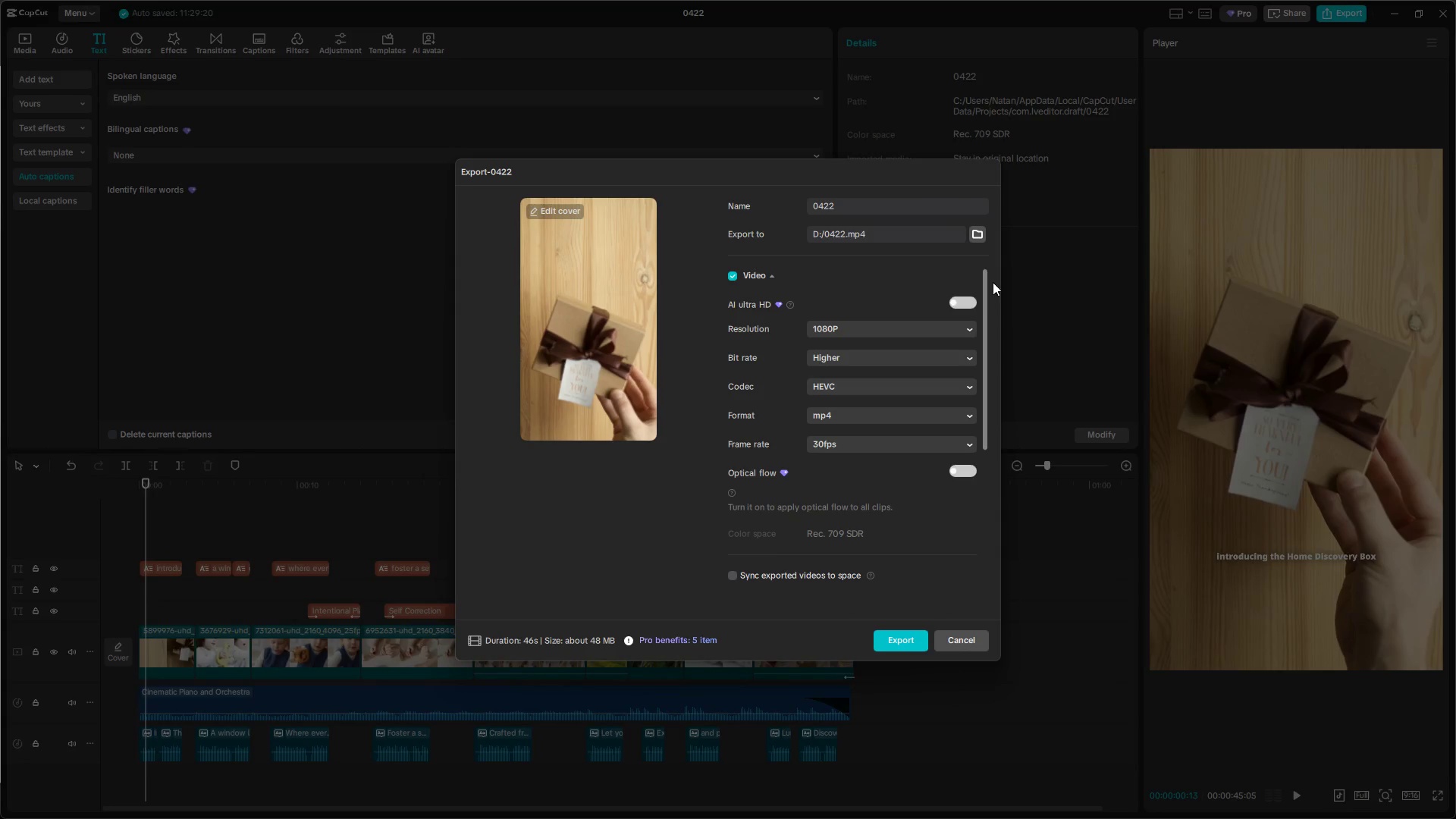 
left_click_drag(start_coordinate=[874, 202], to_coordinate=[734, 195])
 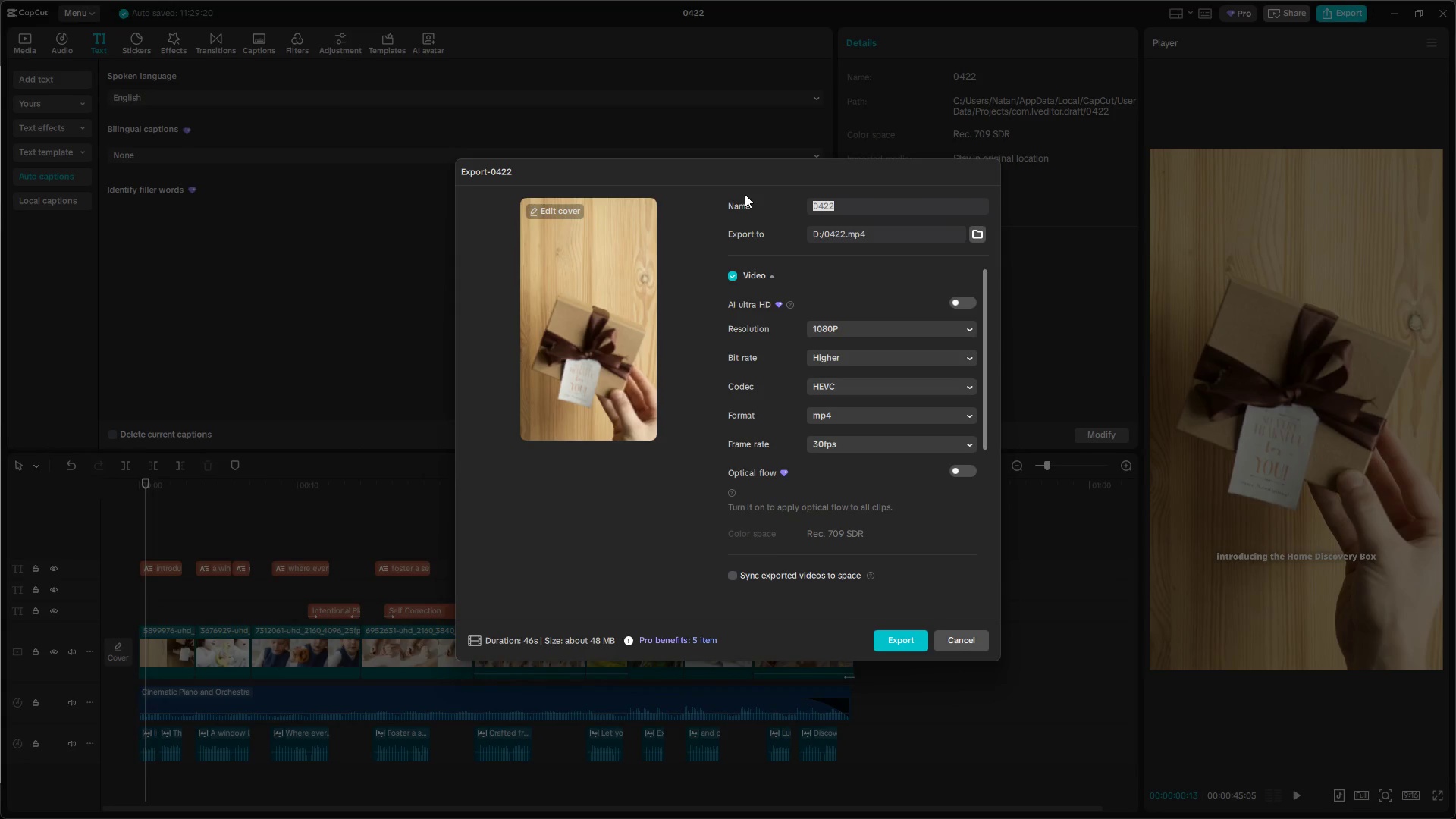 
type(Lumina mion)
key(Backspace)
key(Backspace)
key(Backspace)
key(Tab)
 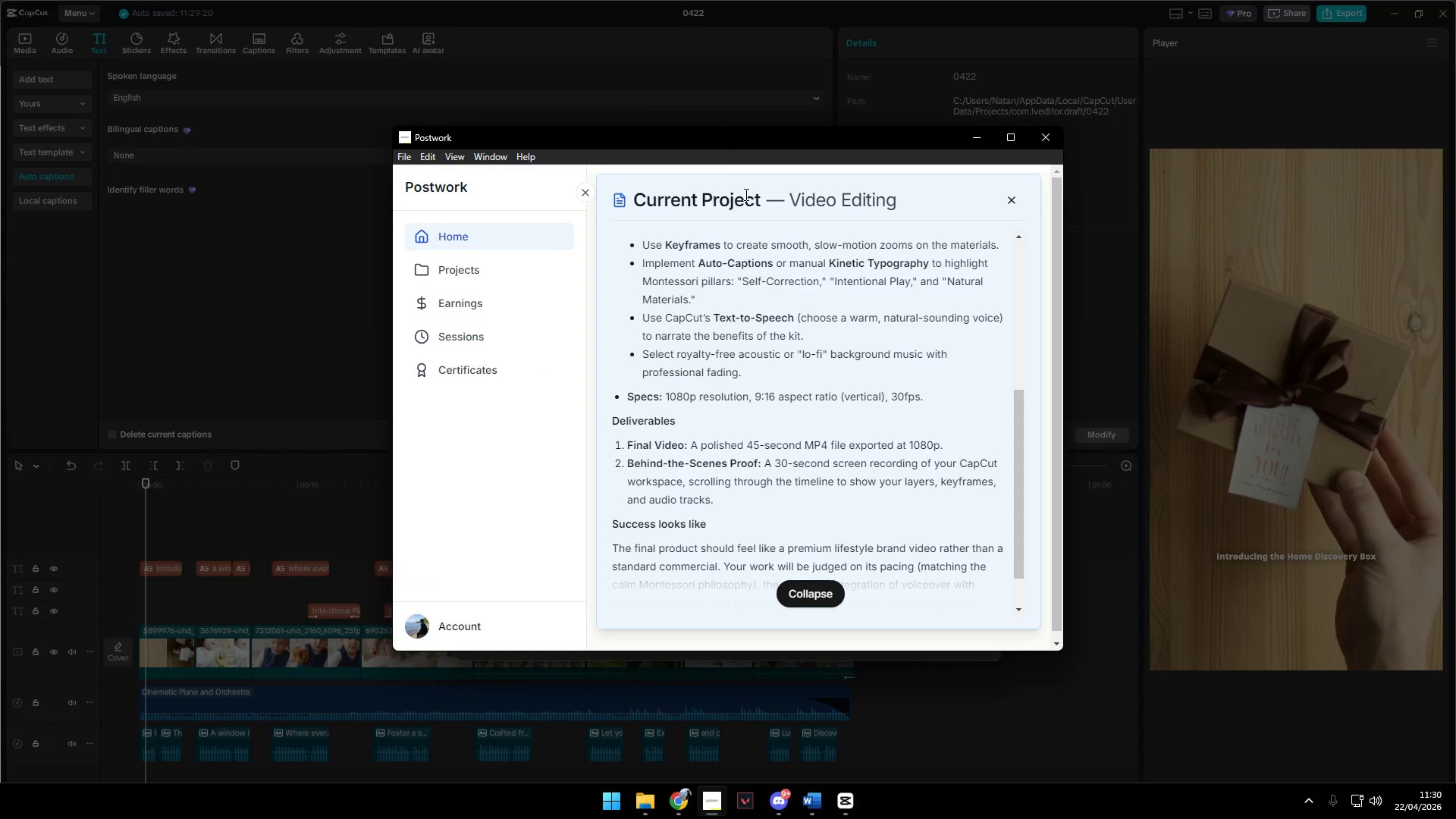 
hold_key(key=AltLeft, duration=0.45)